 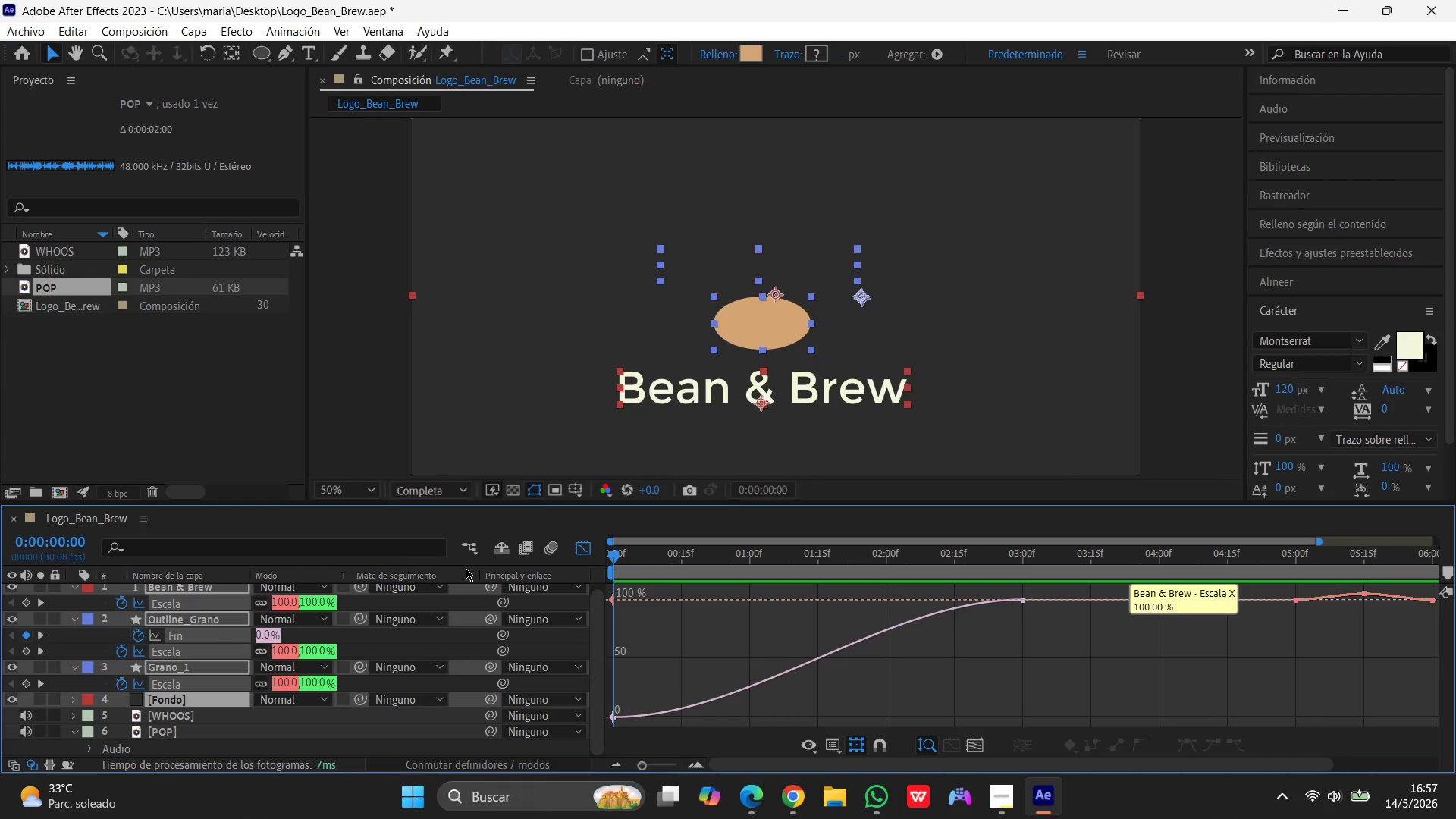 
left_click([861, 808])
 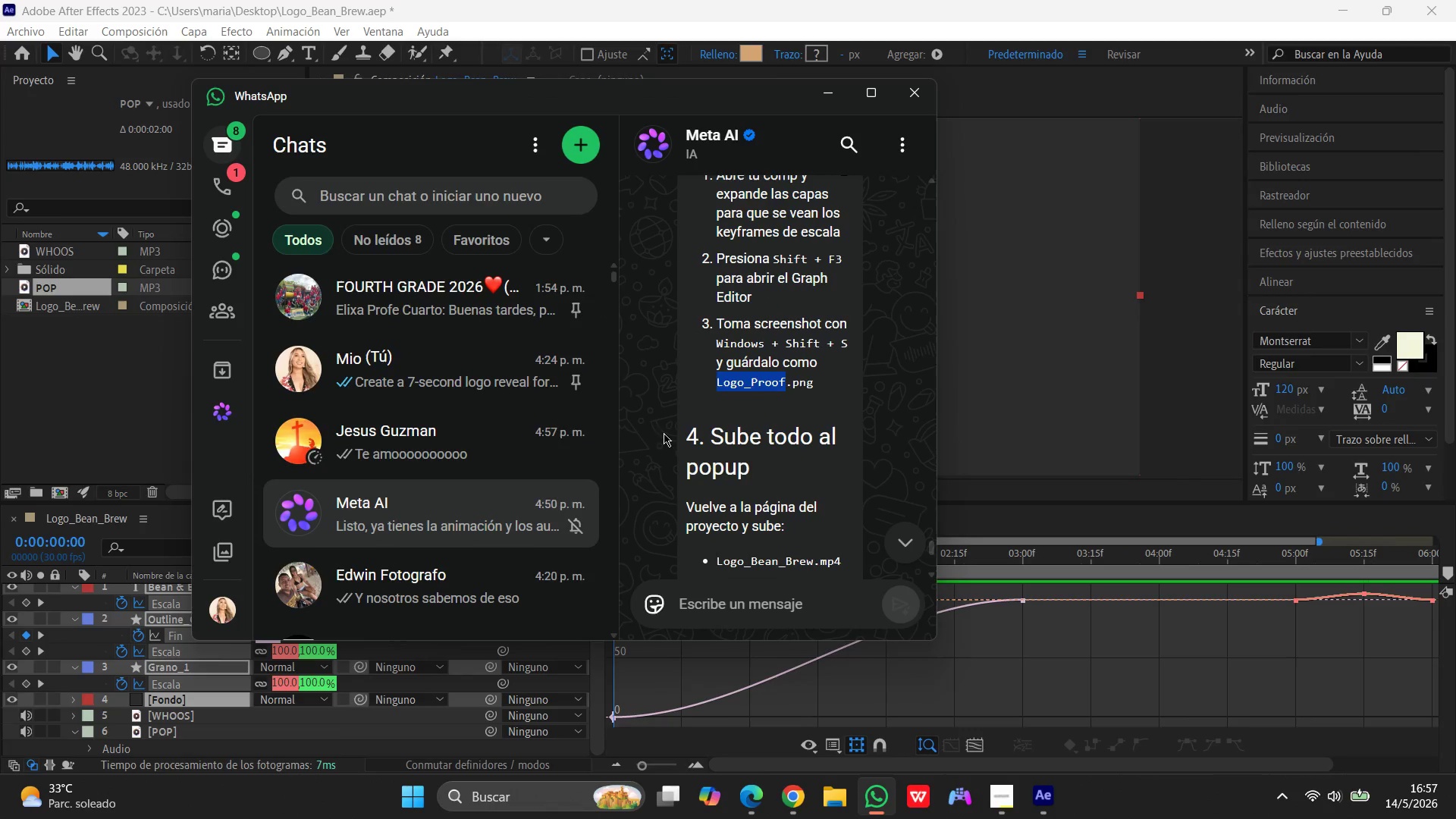 
scroll: coordinate [905, 509], scroll_direction: up, amount: 60.0
 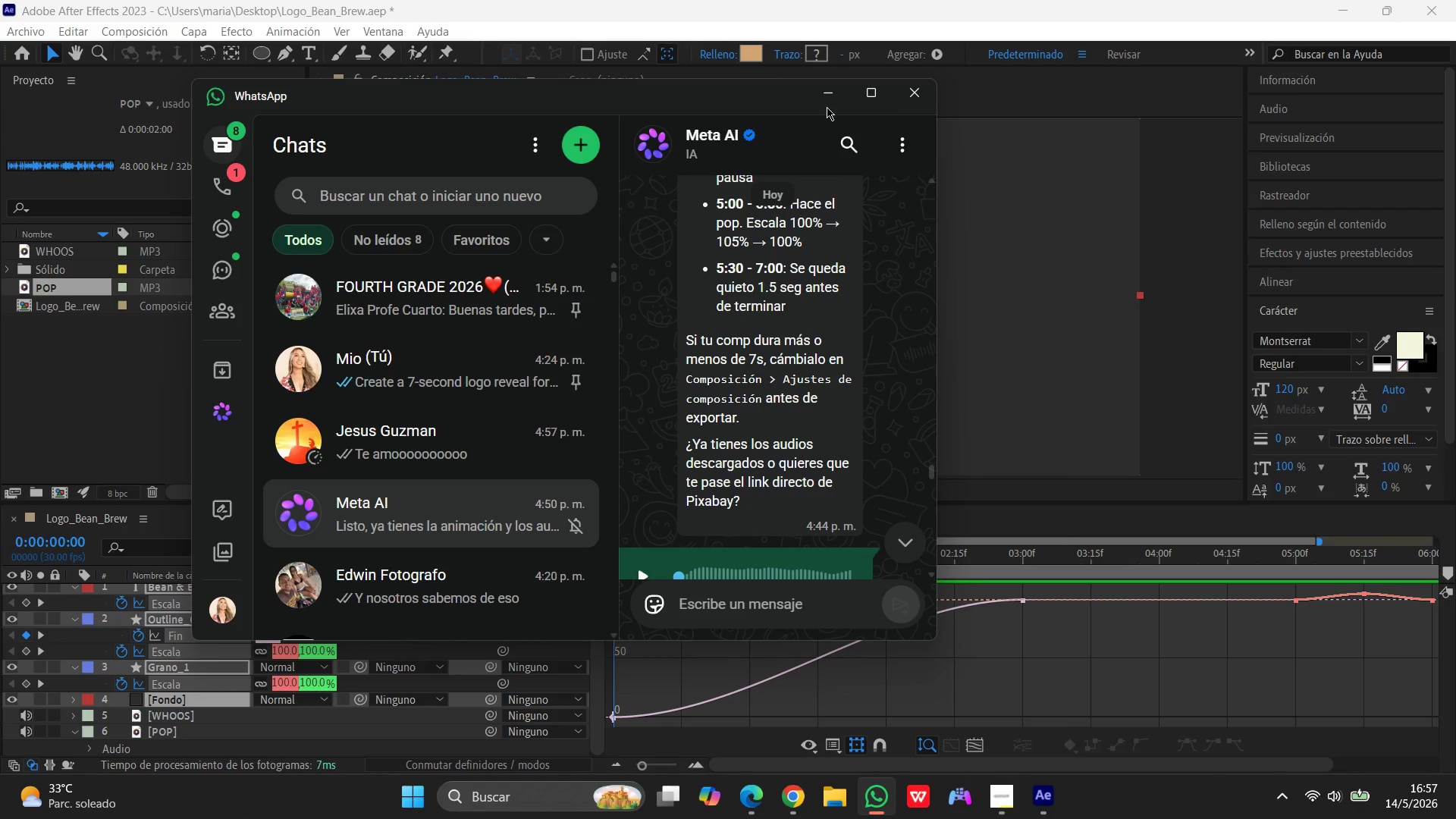 
left_click([832, 90])
 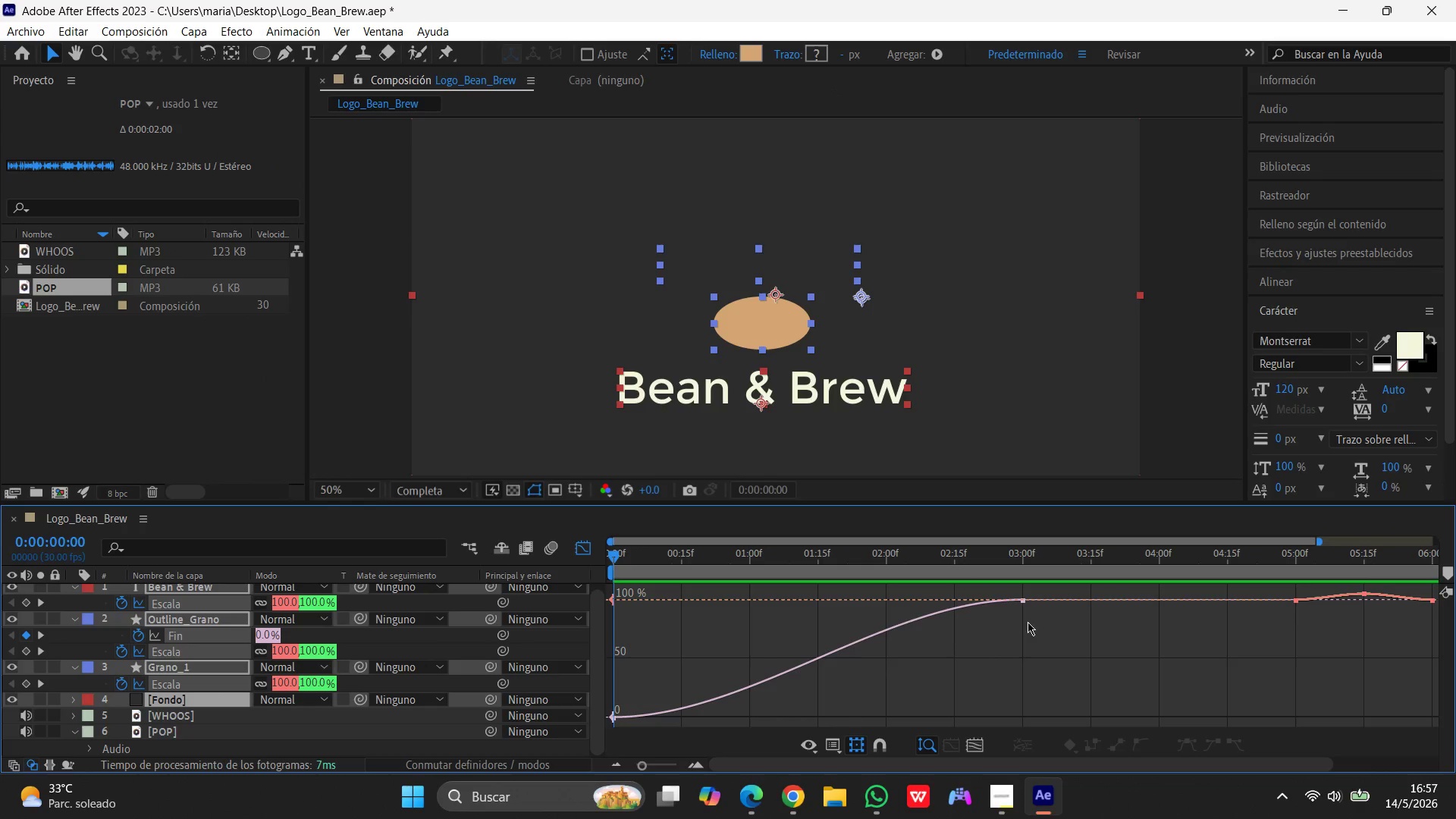 
left_click([1209, 406])